 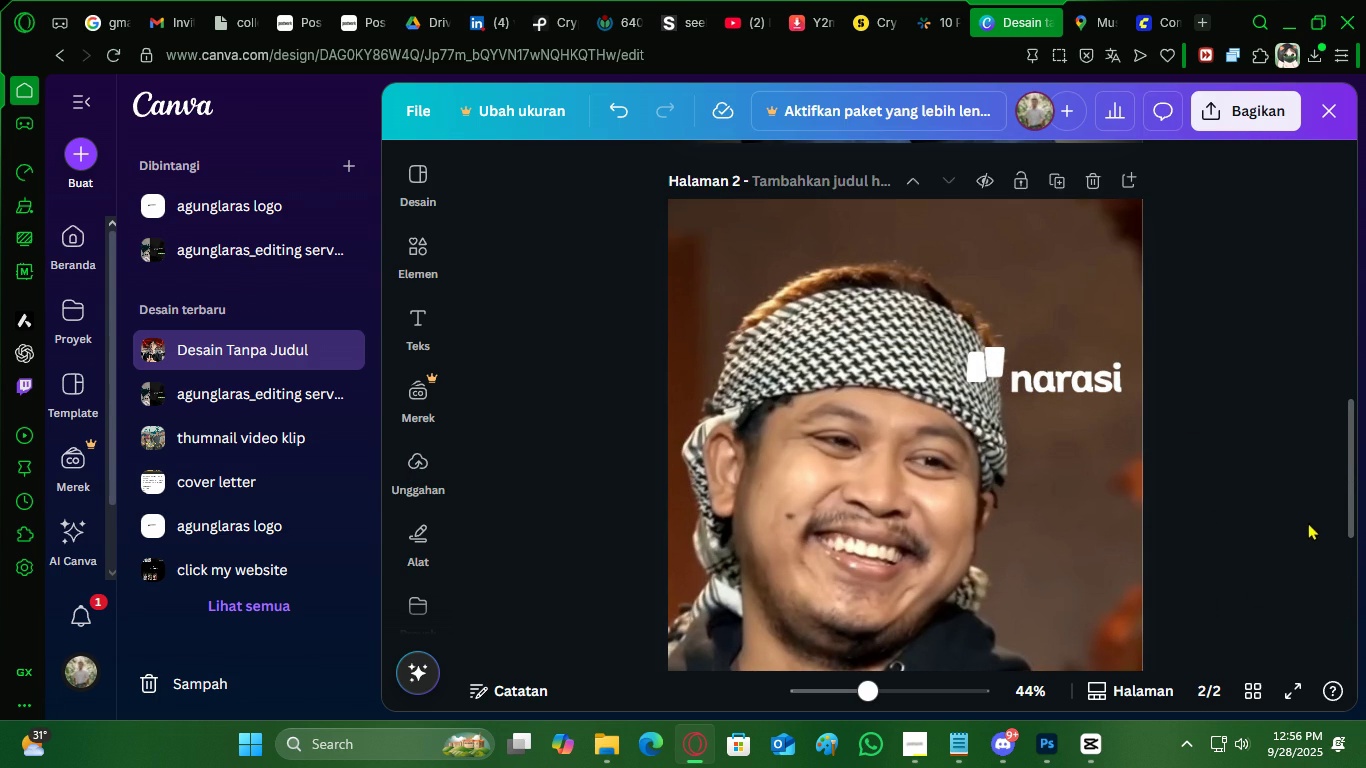 
scroll: coordinate [1241, 514], scroll_direction: down, amount: 2.0
 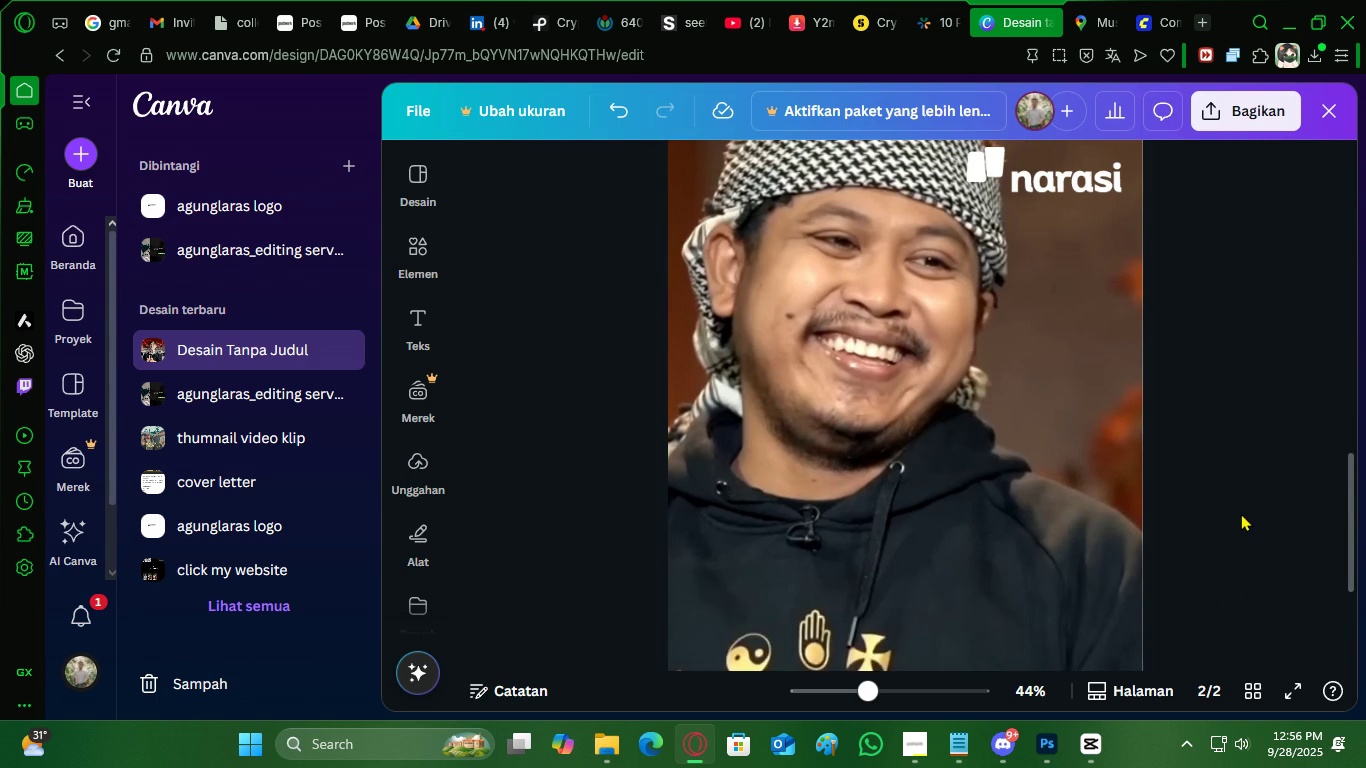 
scroll: coordinate [1241, 513], scroll_direction: up, amount: 1.0
 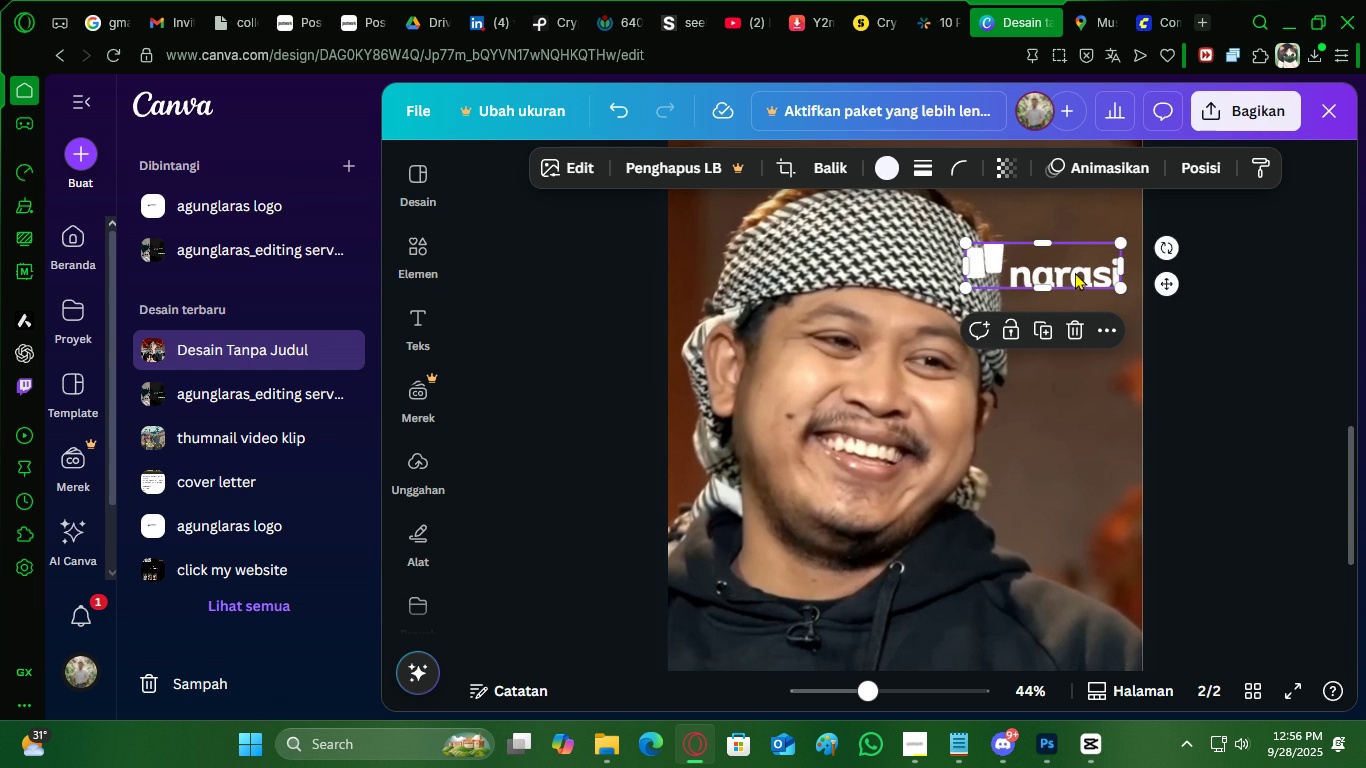 
scroll: coordinate [662, 432], scroll_direction: down, amount: 2.0
 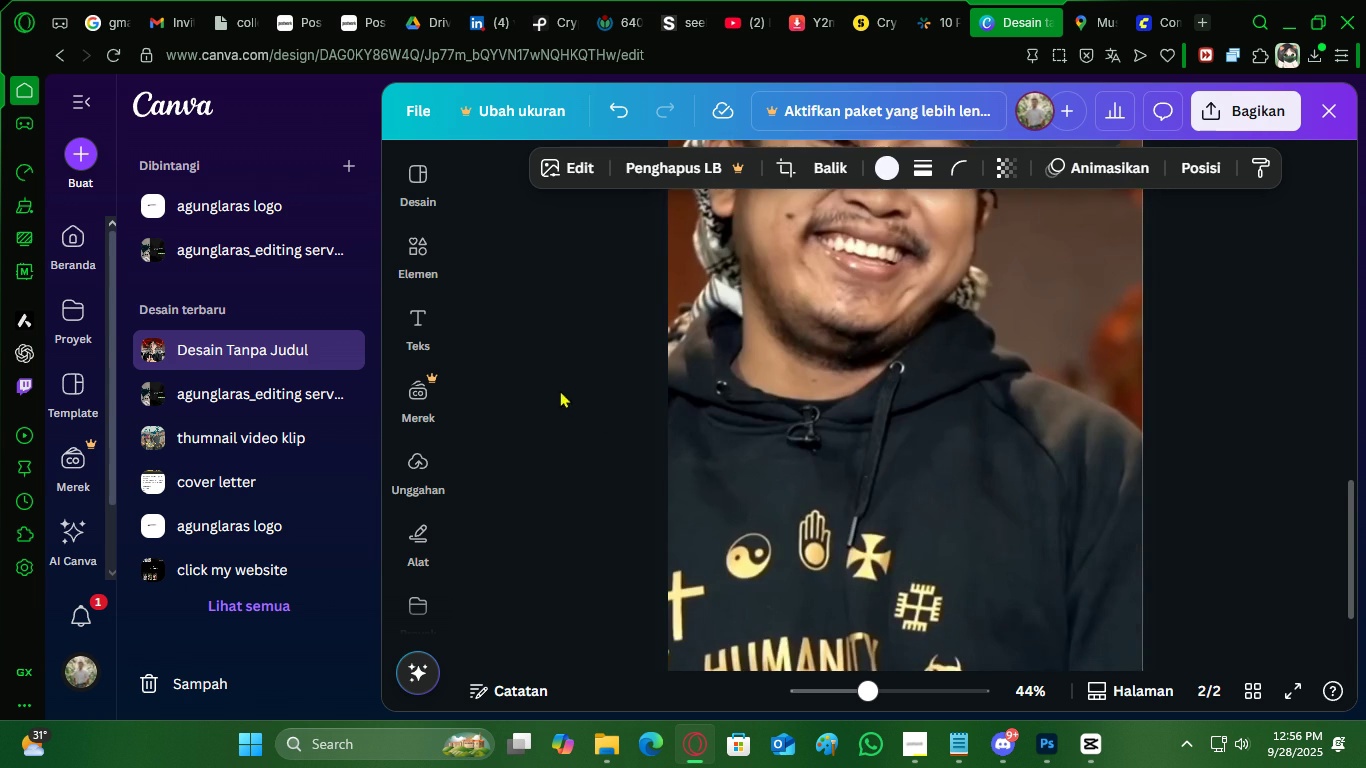 
left_click([560, 390])
 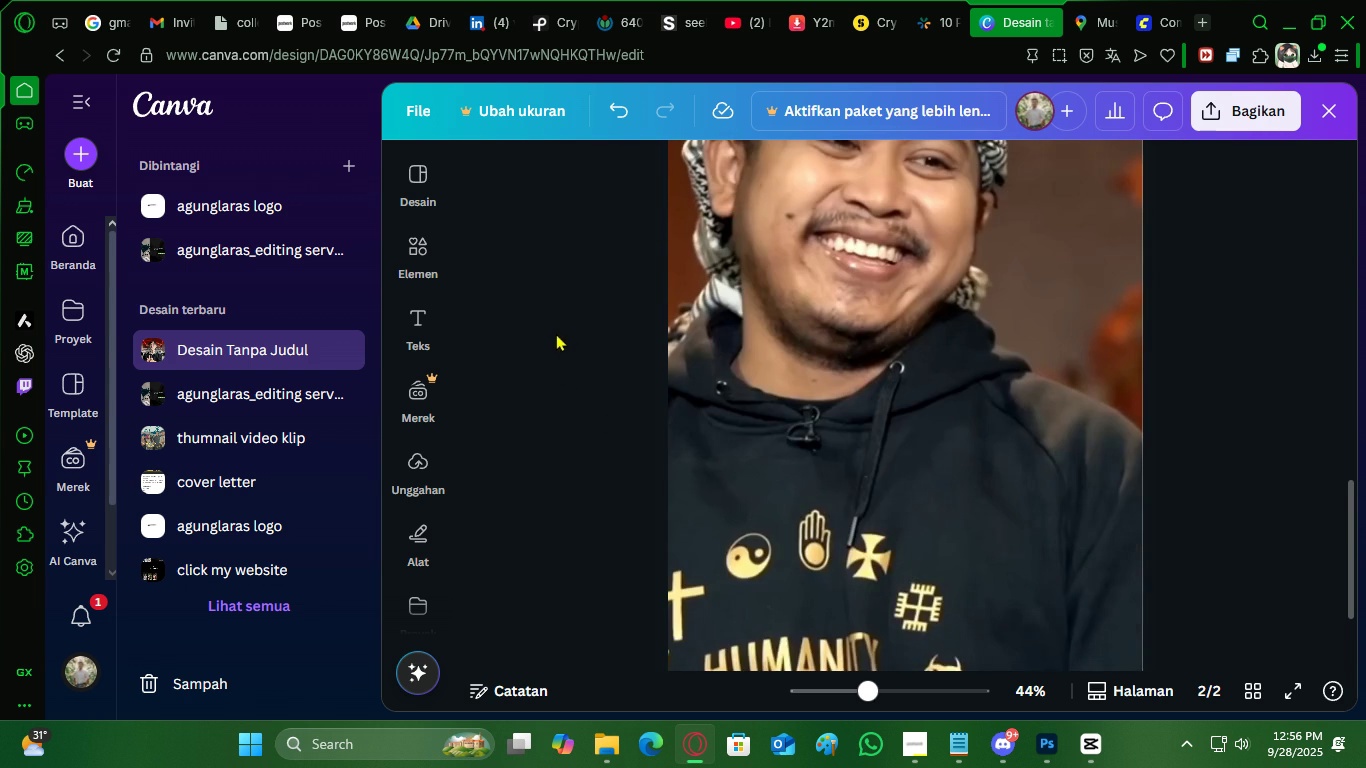 
scroll: coordinate [532, 290], scroll_direction: up, amount: 2.0
 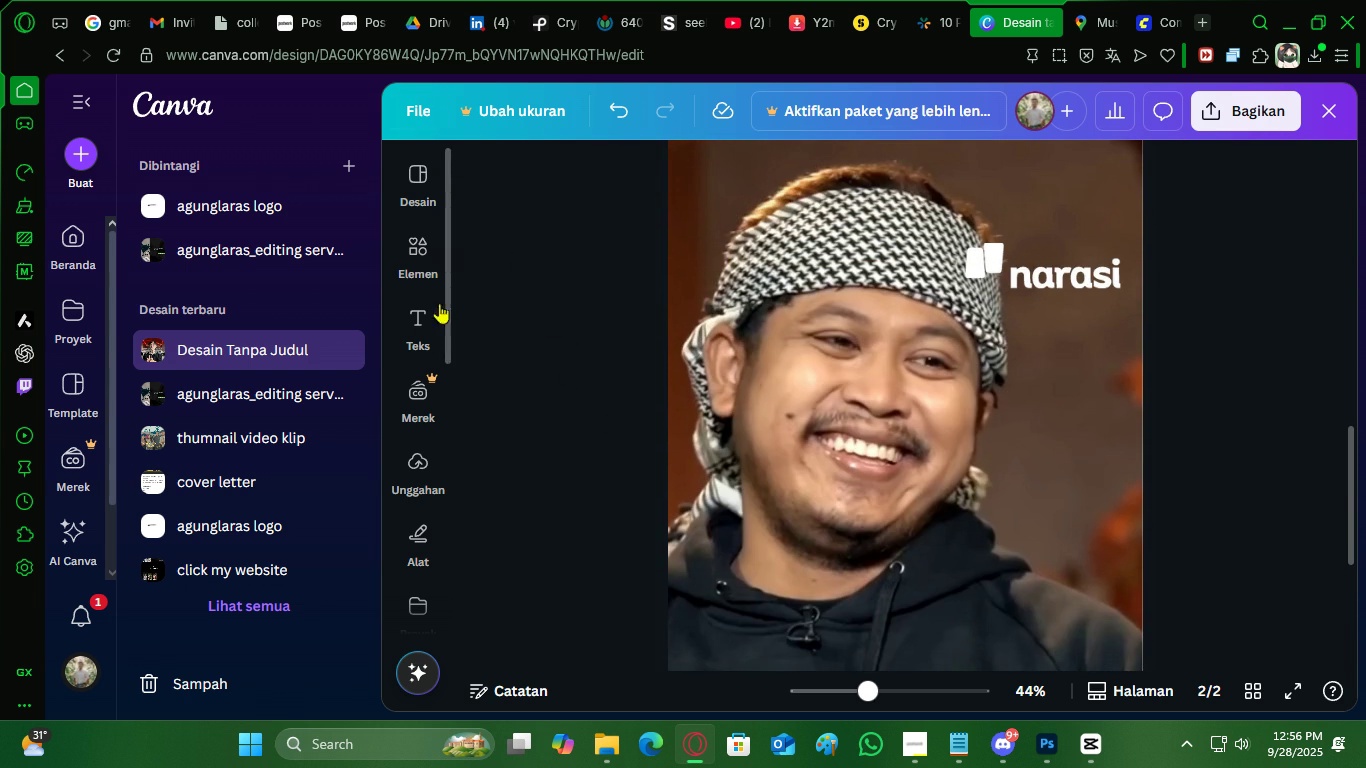 
left_click([423, 320])
 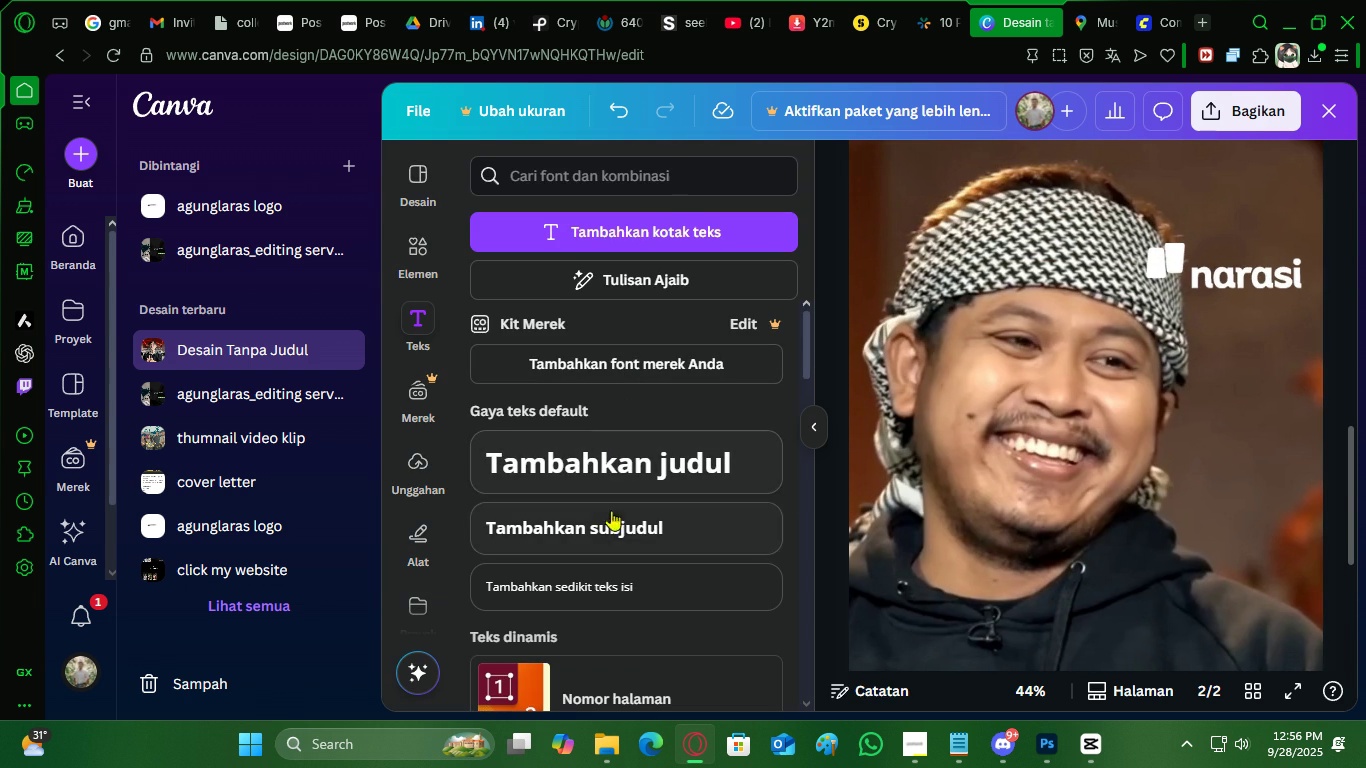 
left_click([610, 520])
 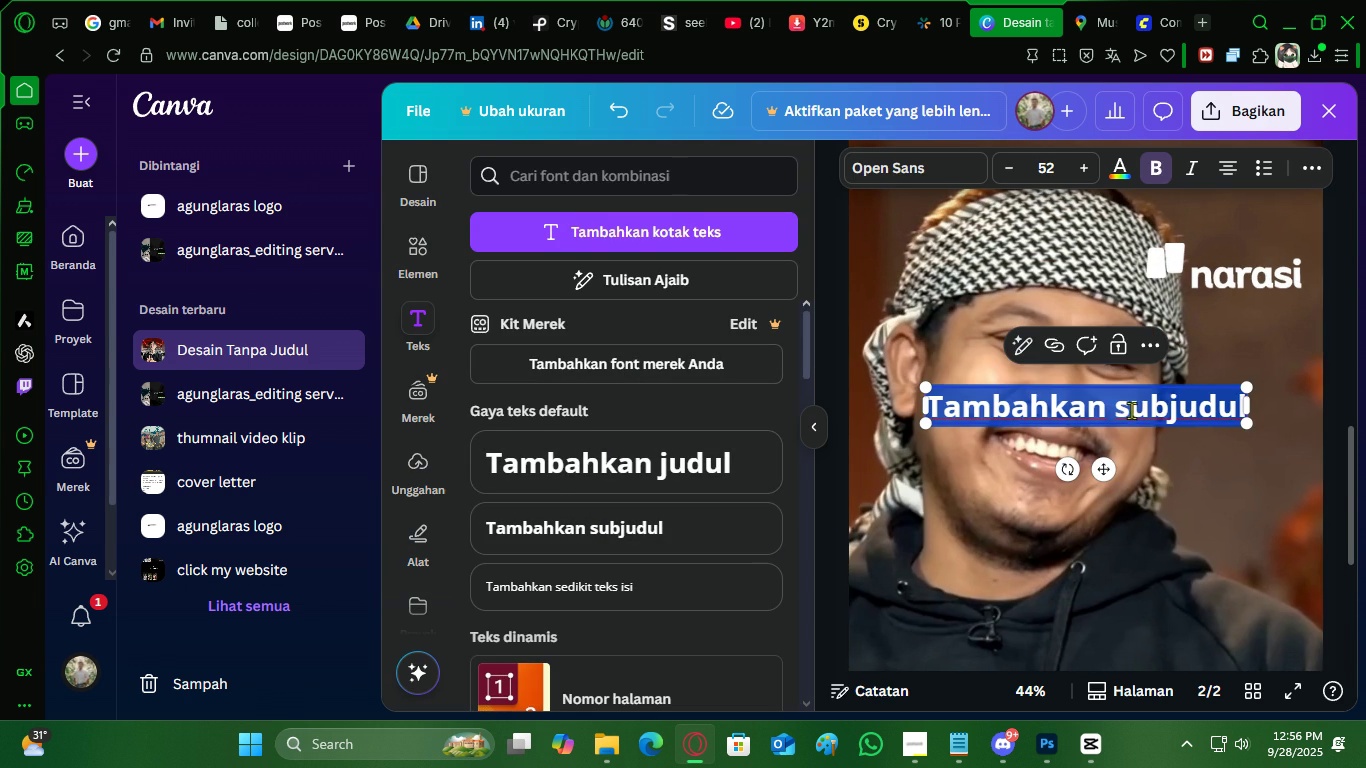 
left_click([1131, 409])
 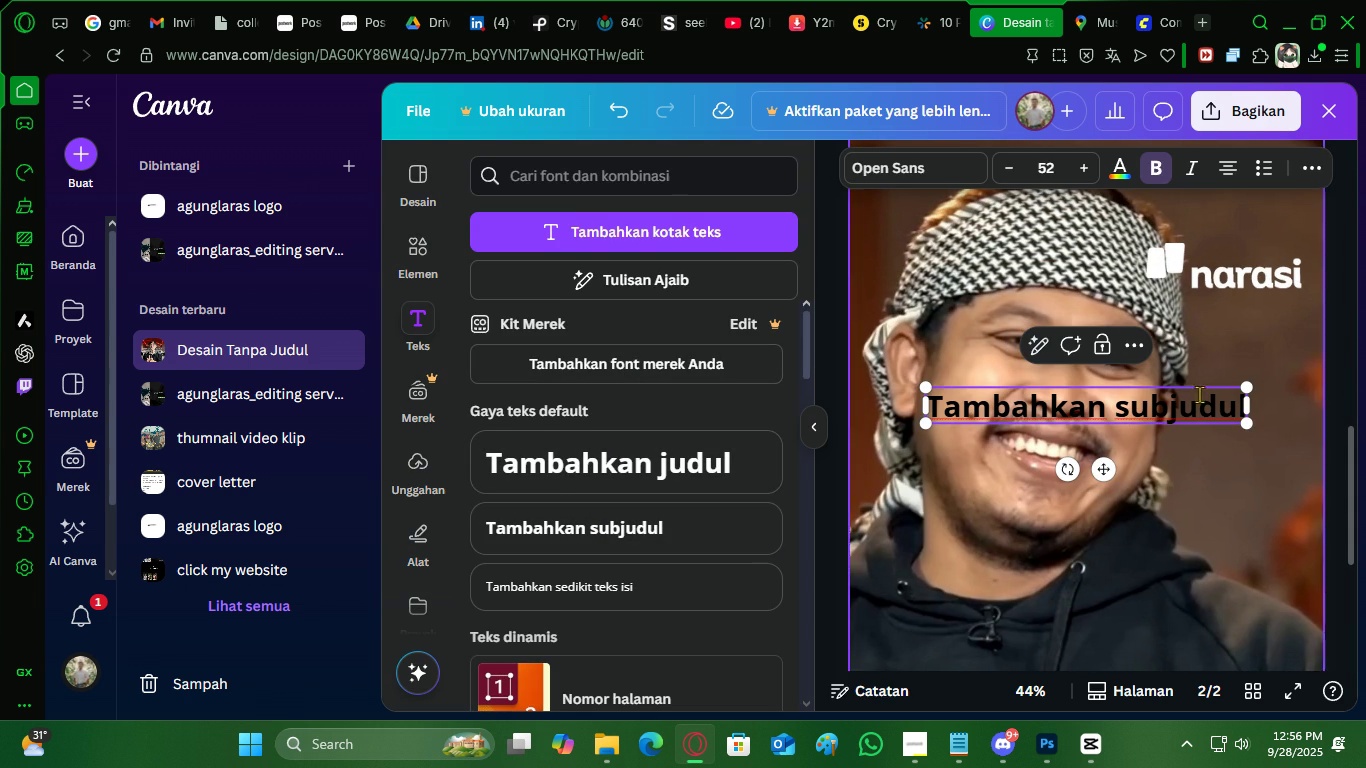 
left_click([1123, 396])
 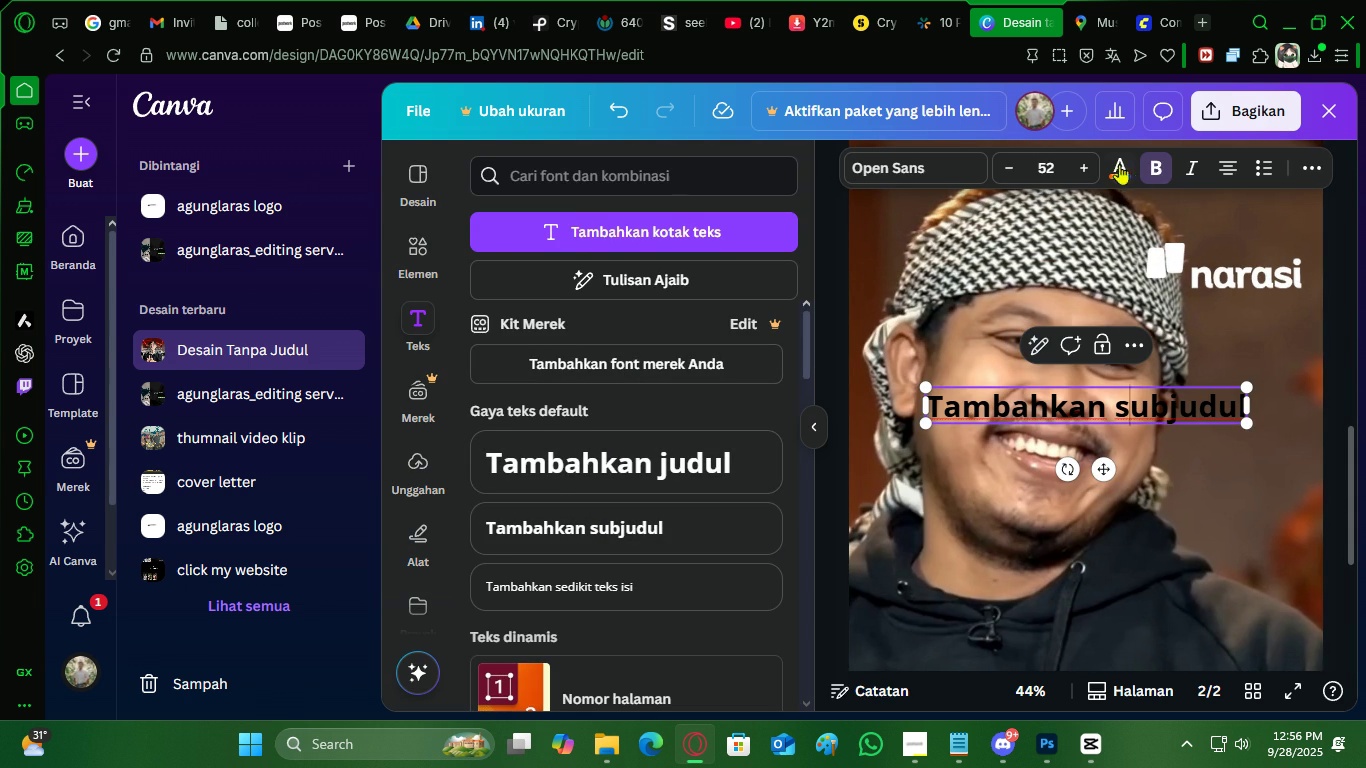 
left_click([1115, 163])
 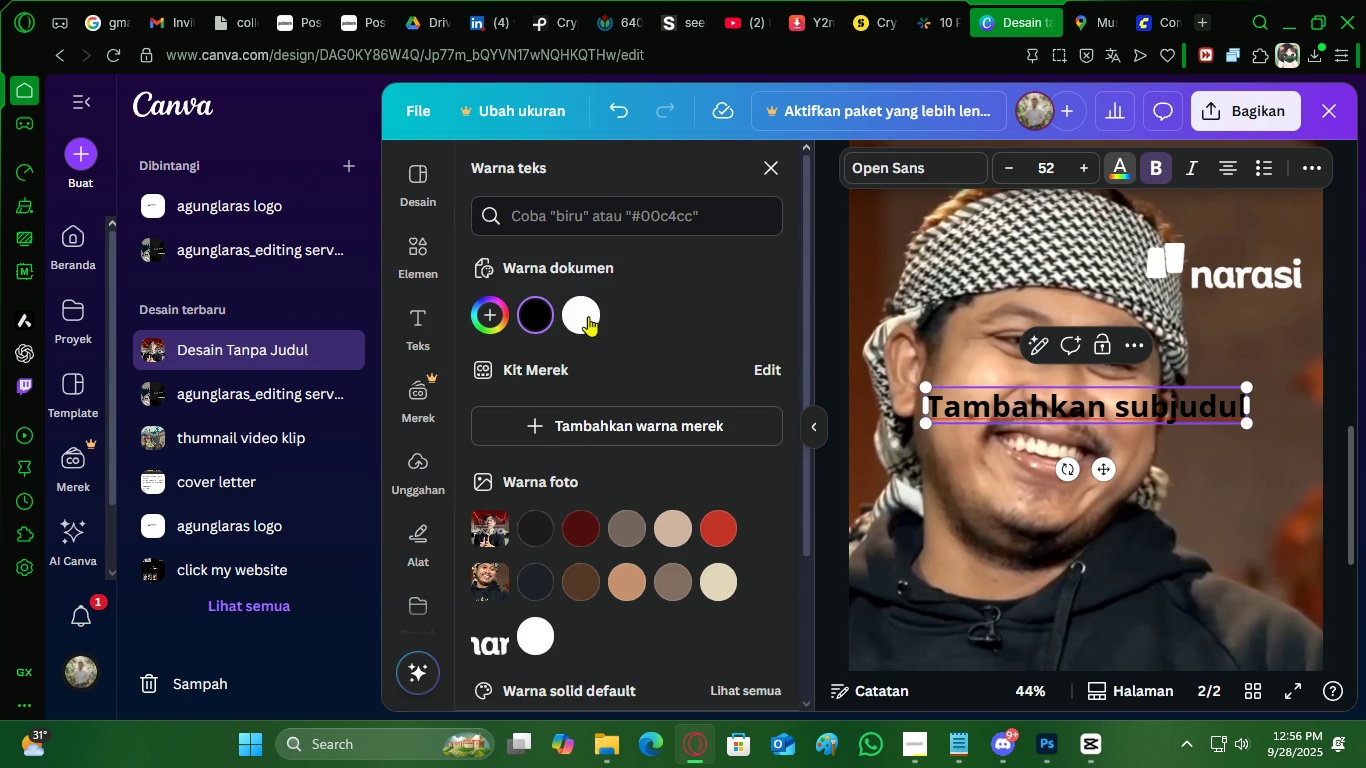 
left_click([588, 316])